 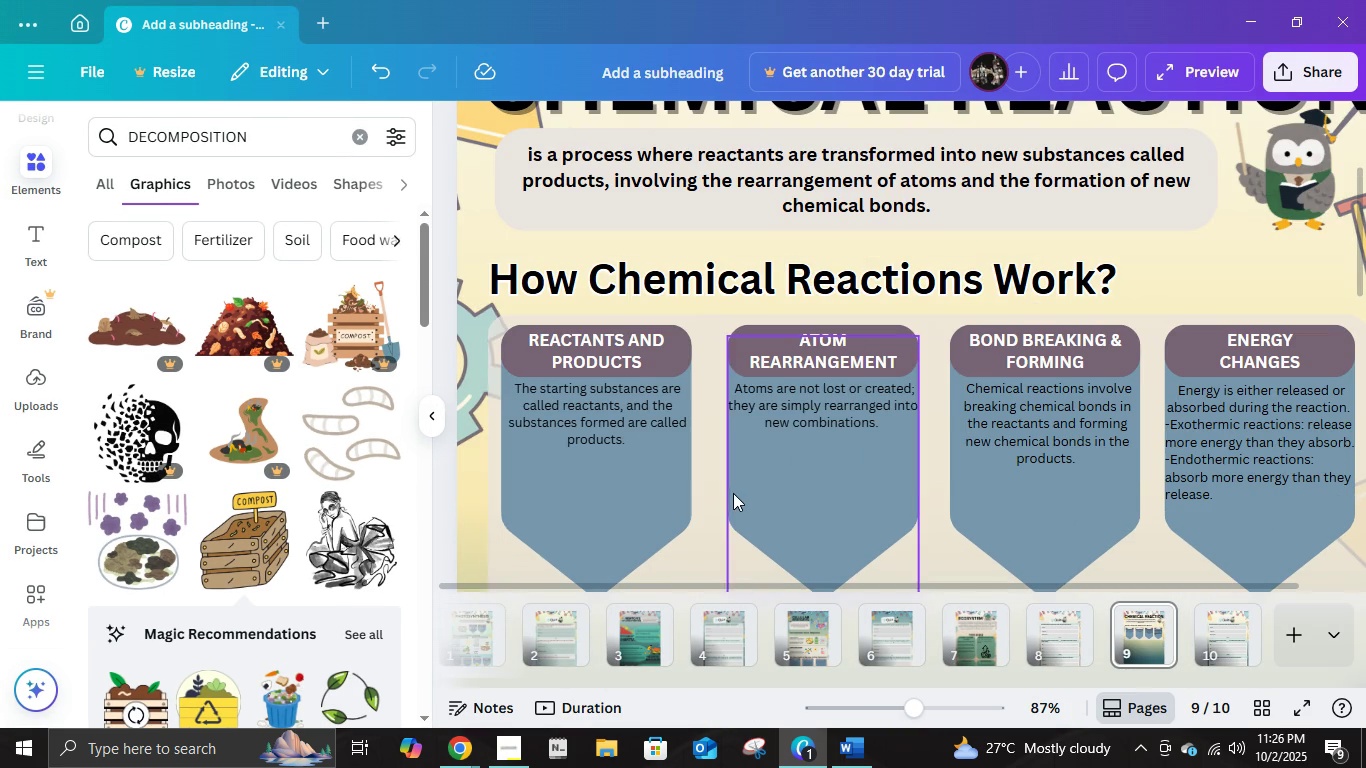 
scroll: coordinate [662, 483], scroll_direction: down, amount: 1.0
 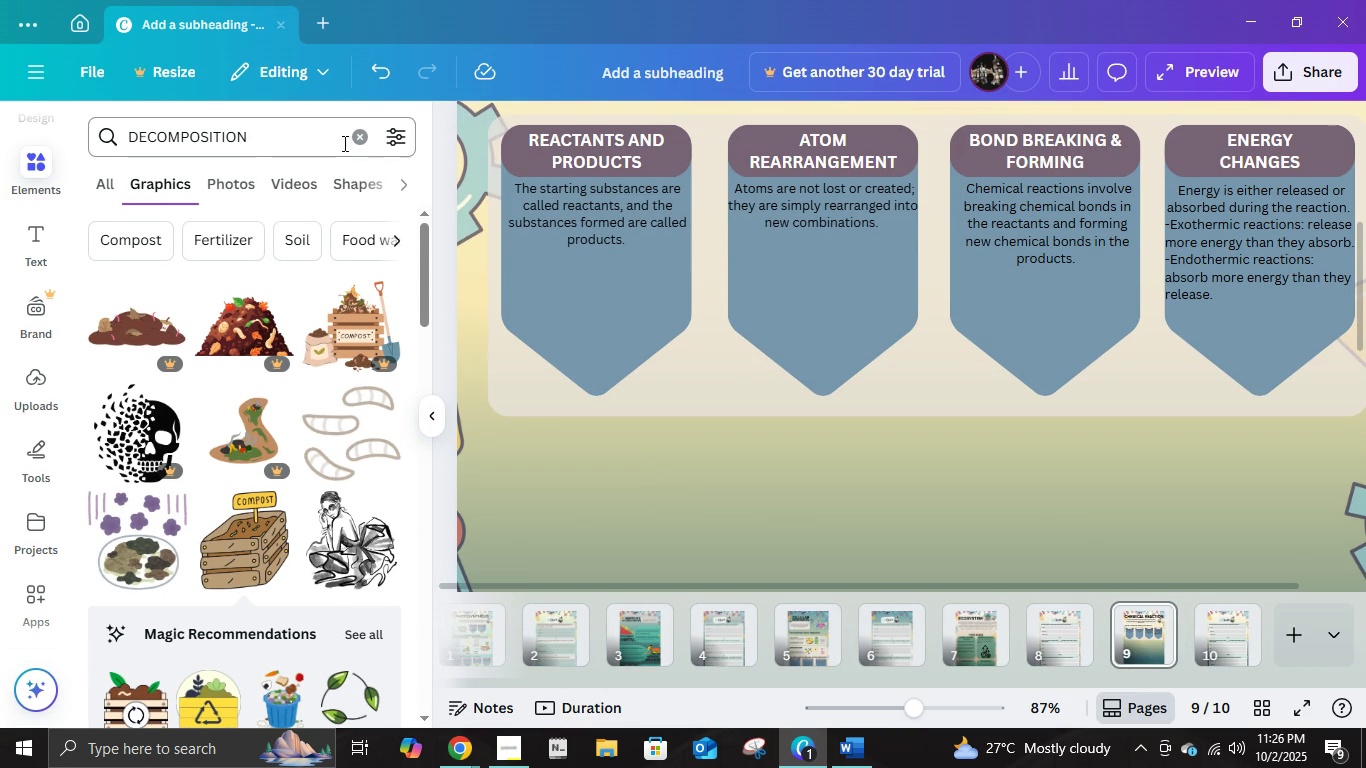 
left_click([353, 137])
 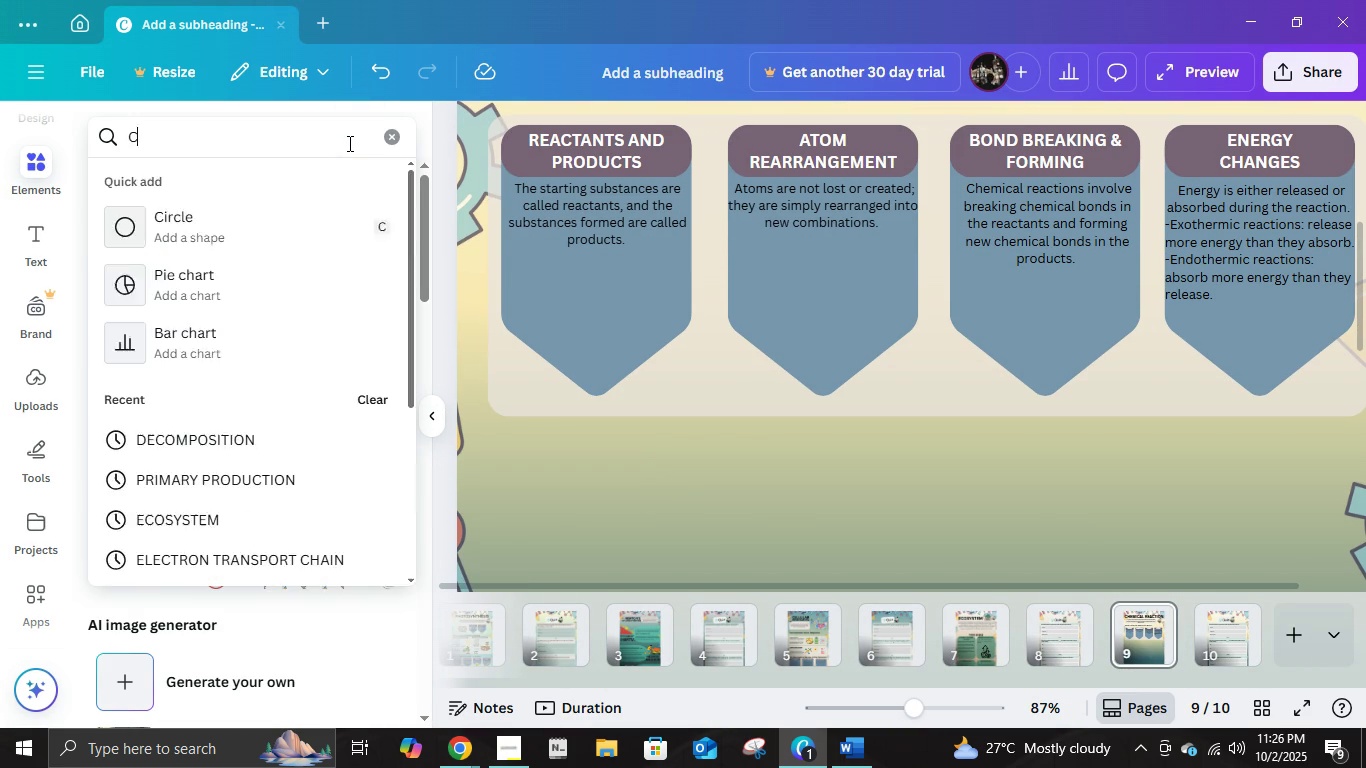 
type(CHEMICAL)
 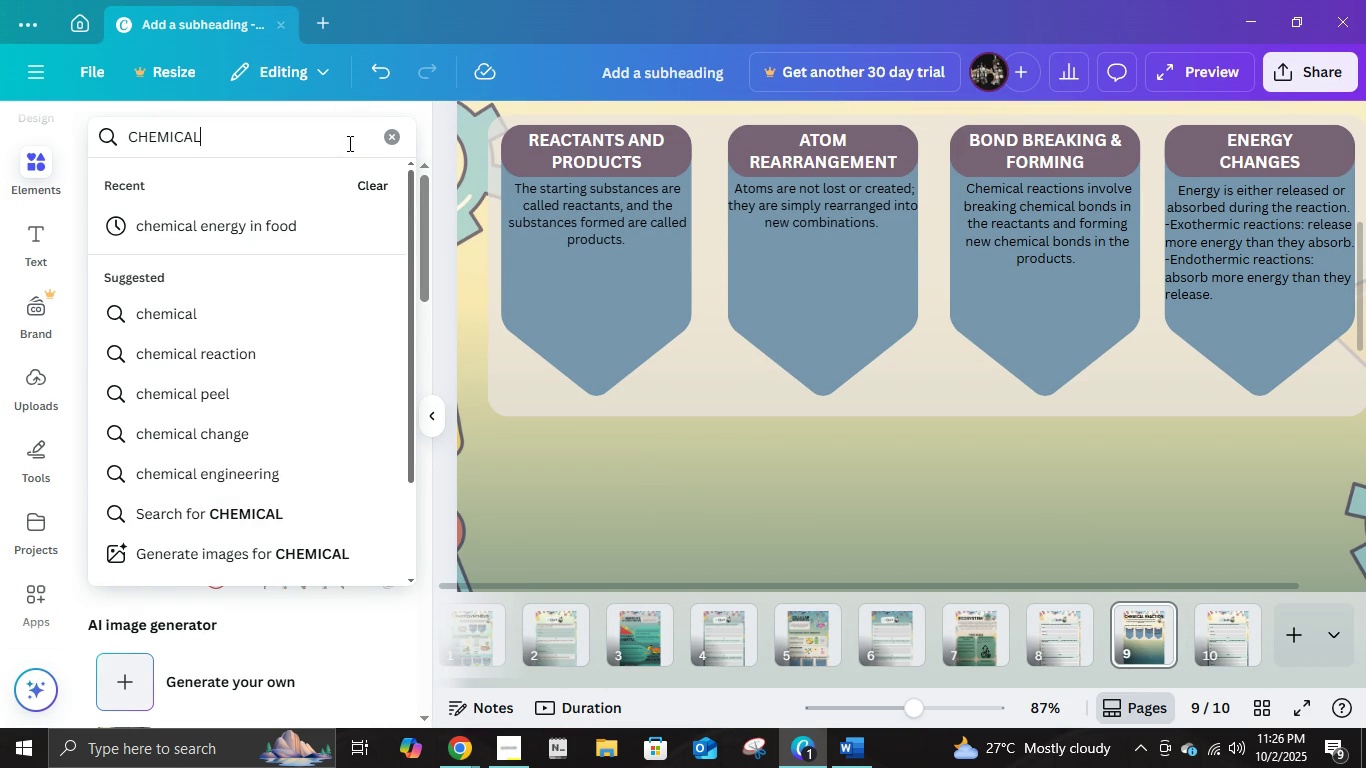 
key(Enter)
 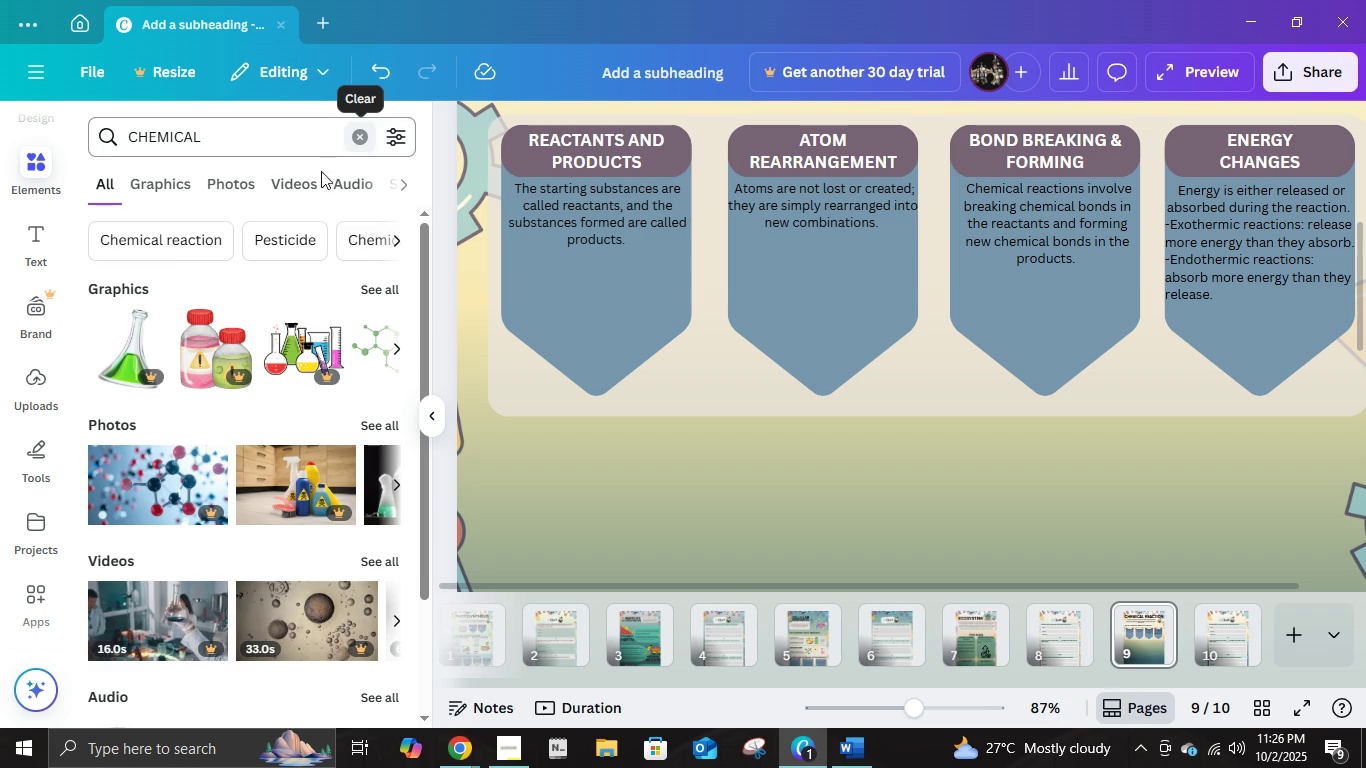 
left_click([178, 226])
 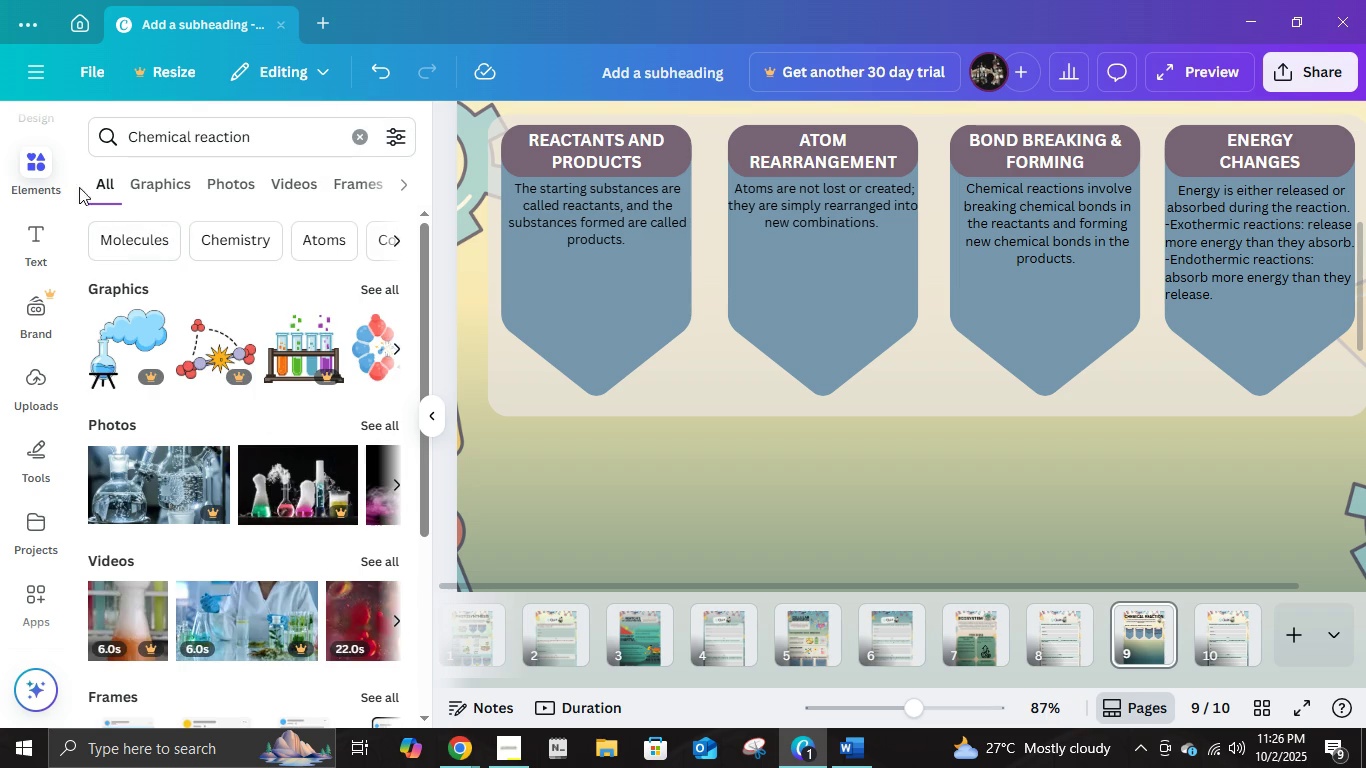 
left_click([164, 197])
 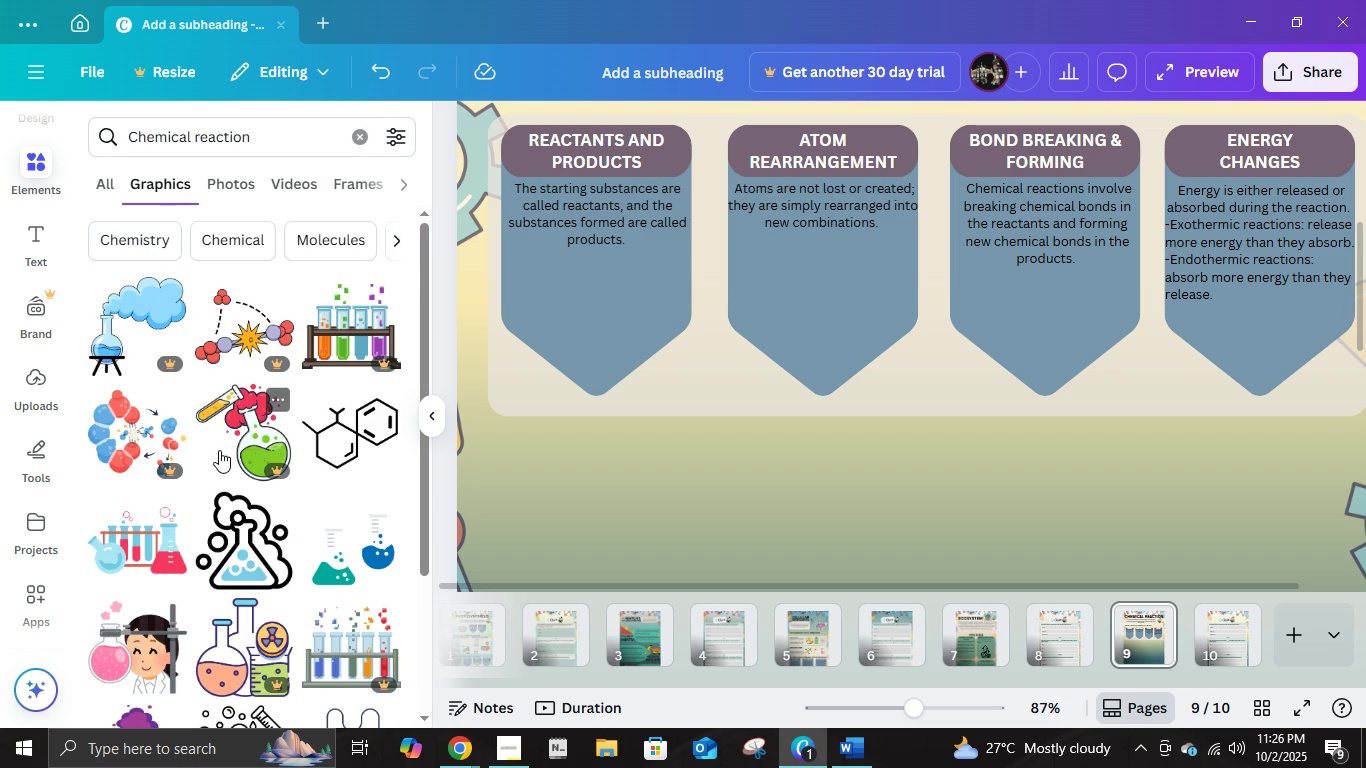 
scroll: coordinate [229, 463], scroll_direction: down, amount: 10.0
 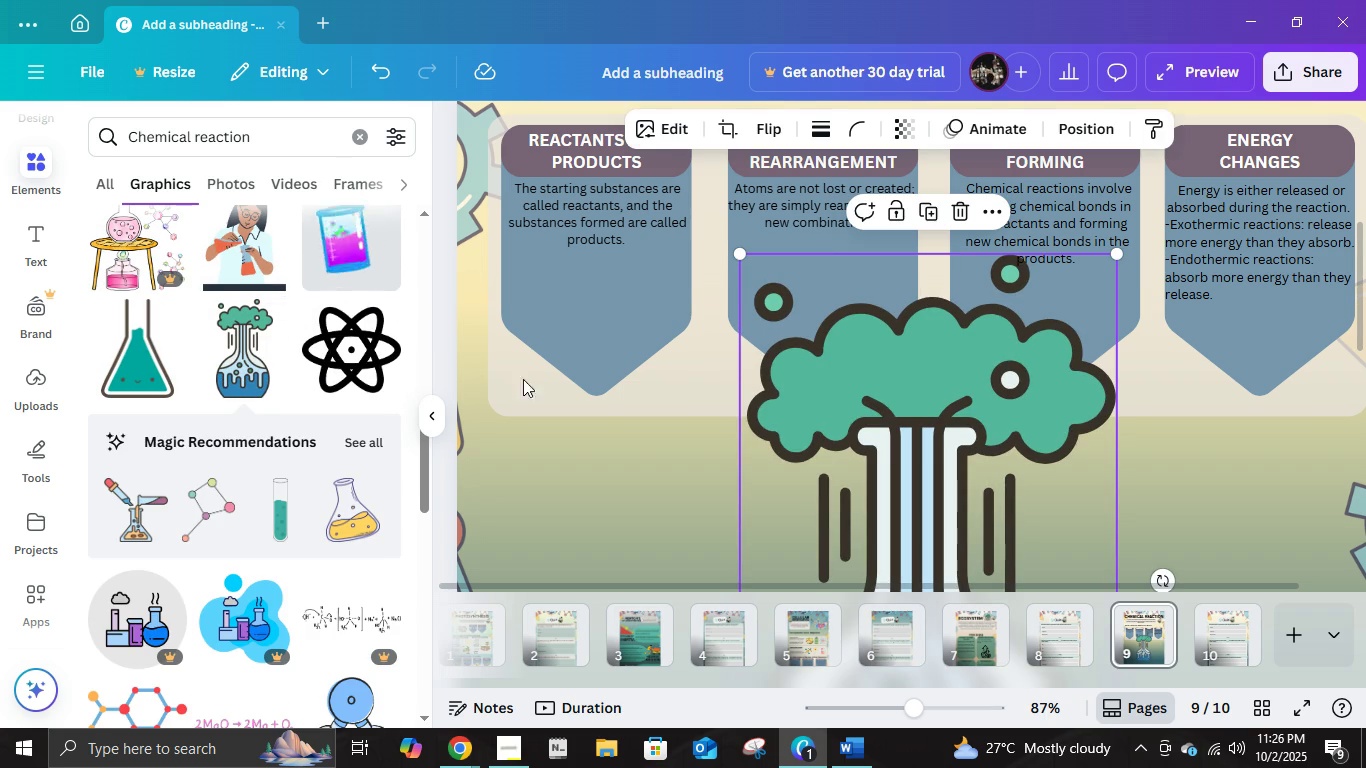 
wait(5.31)
 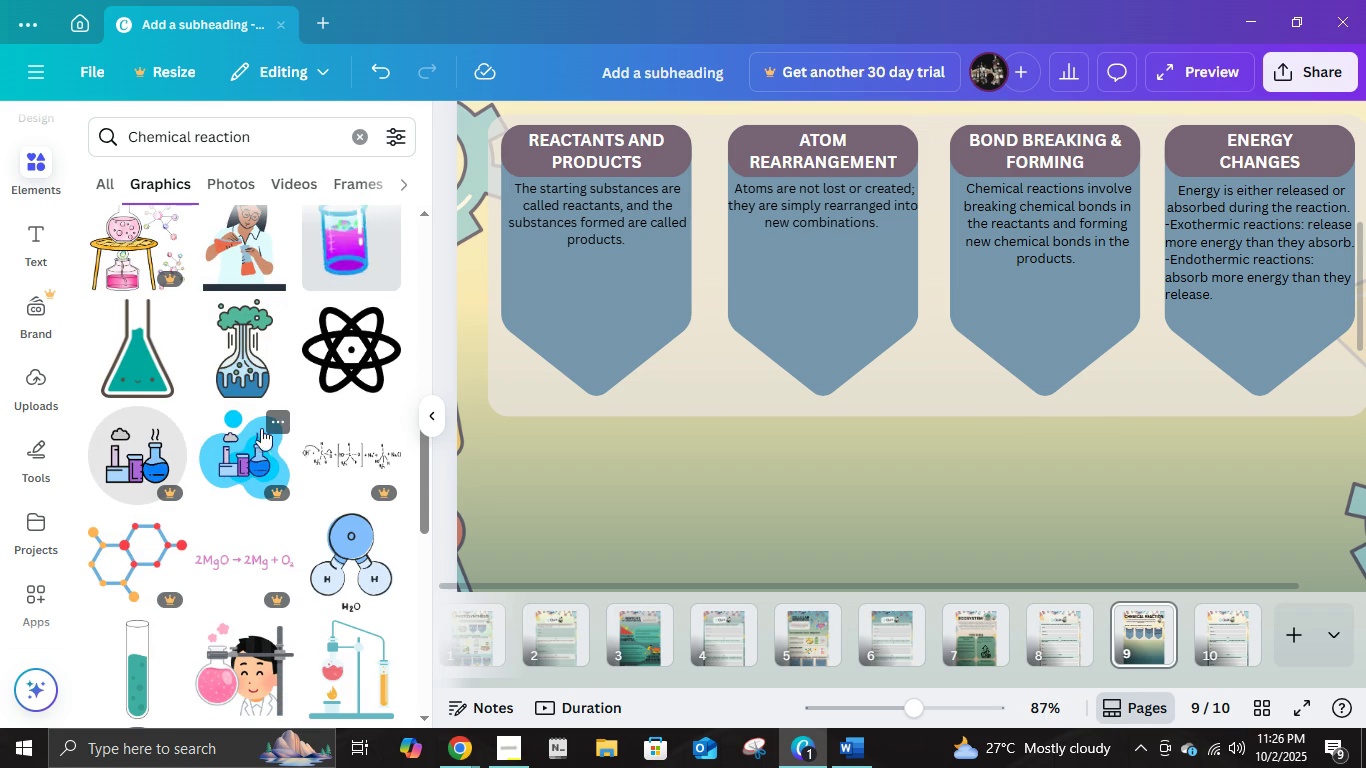 
left_click([961, 218])
 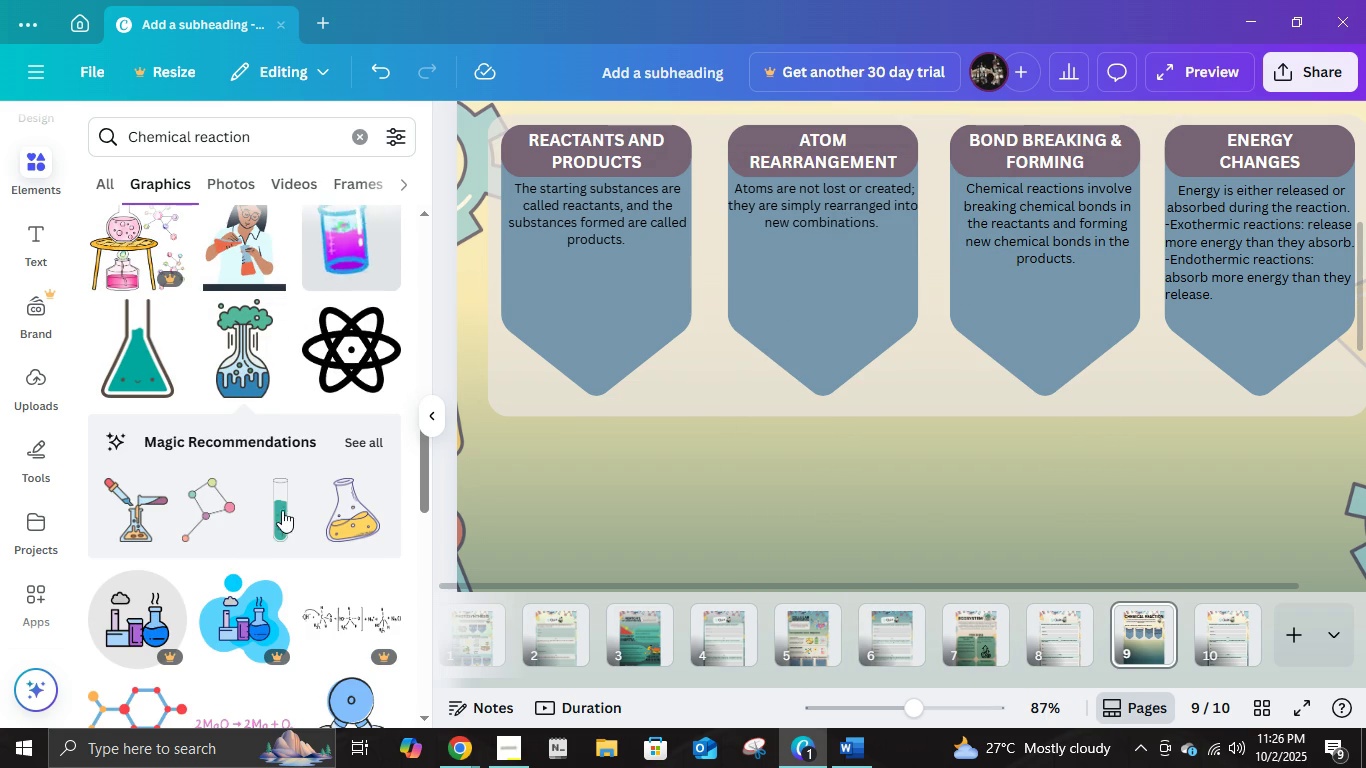 
scroll: coordinate [287, 506], scroll_direction: down, amount: 3.0
 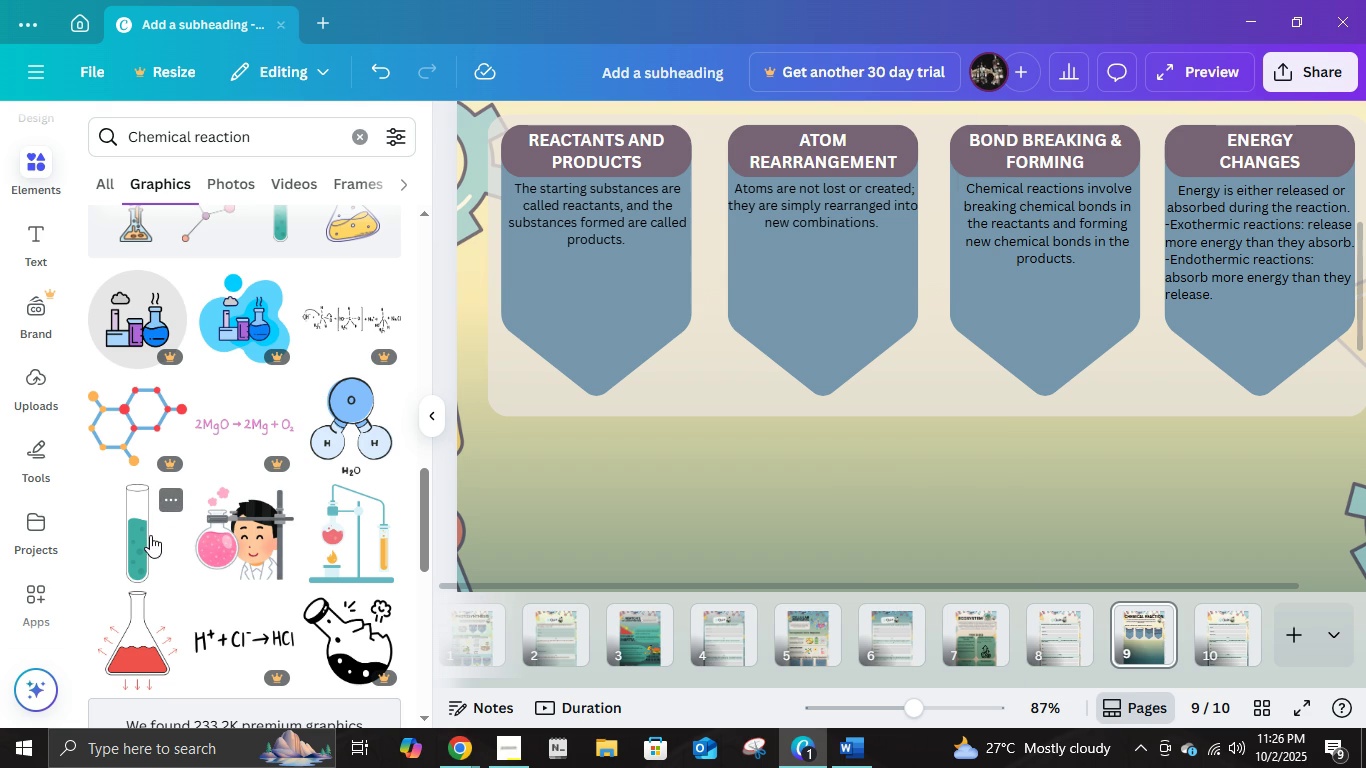 
left_click([150, 535])